 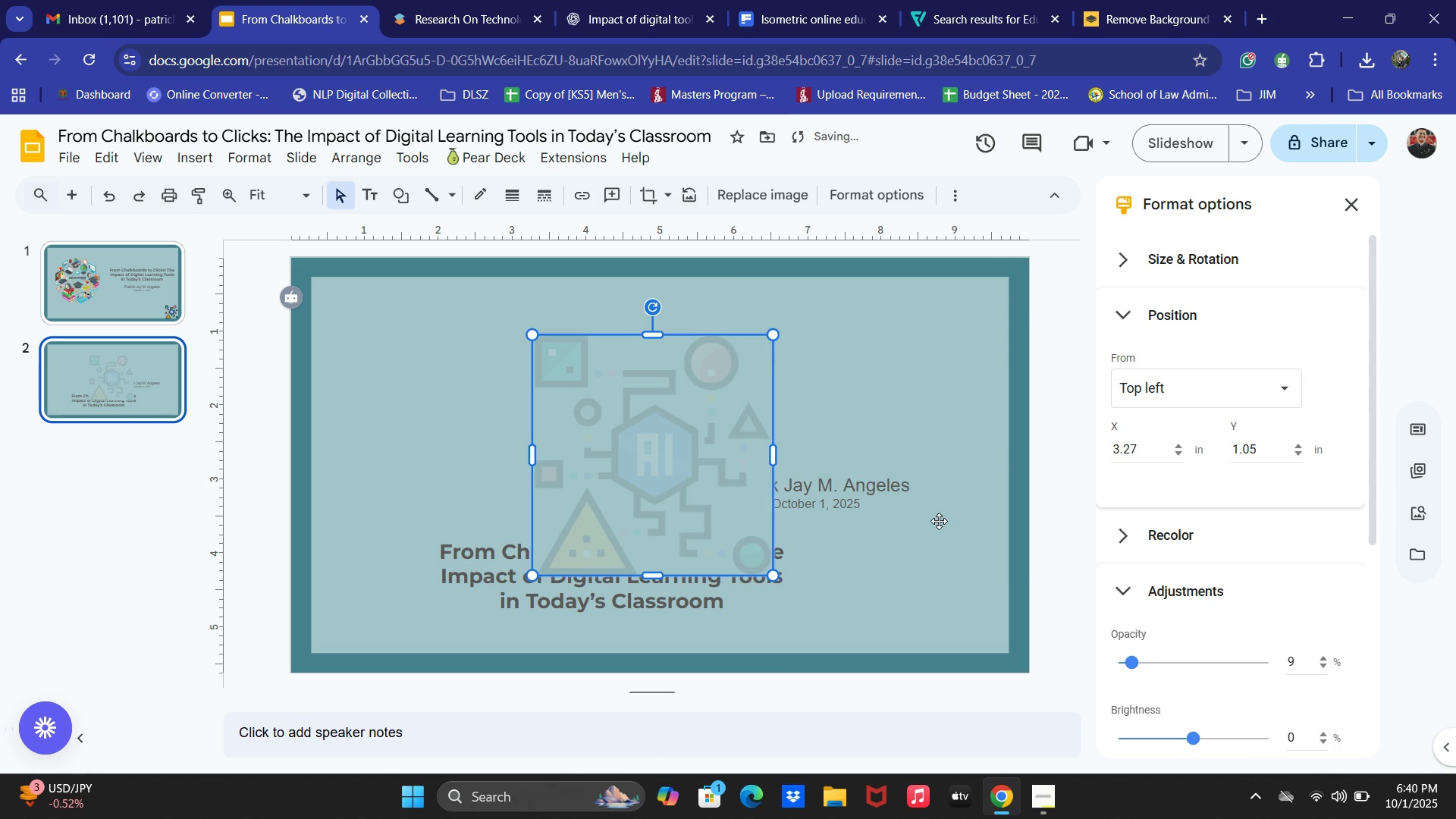 
right_click([727, 430])
 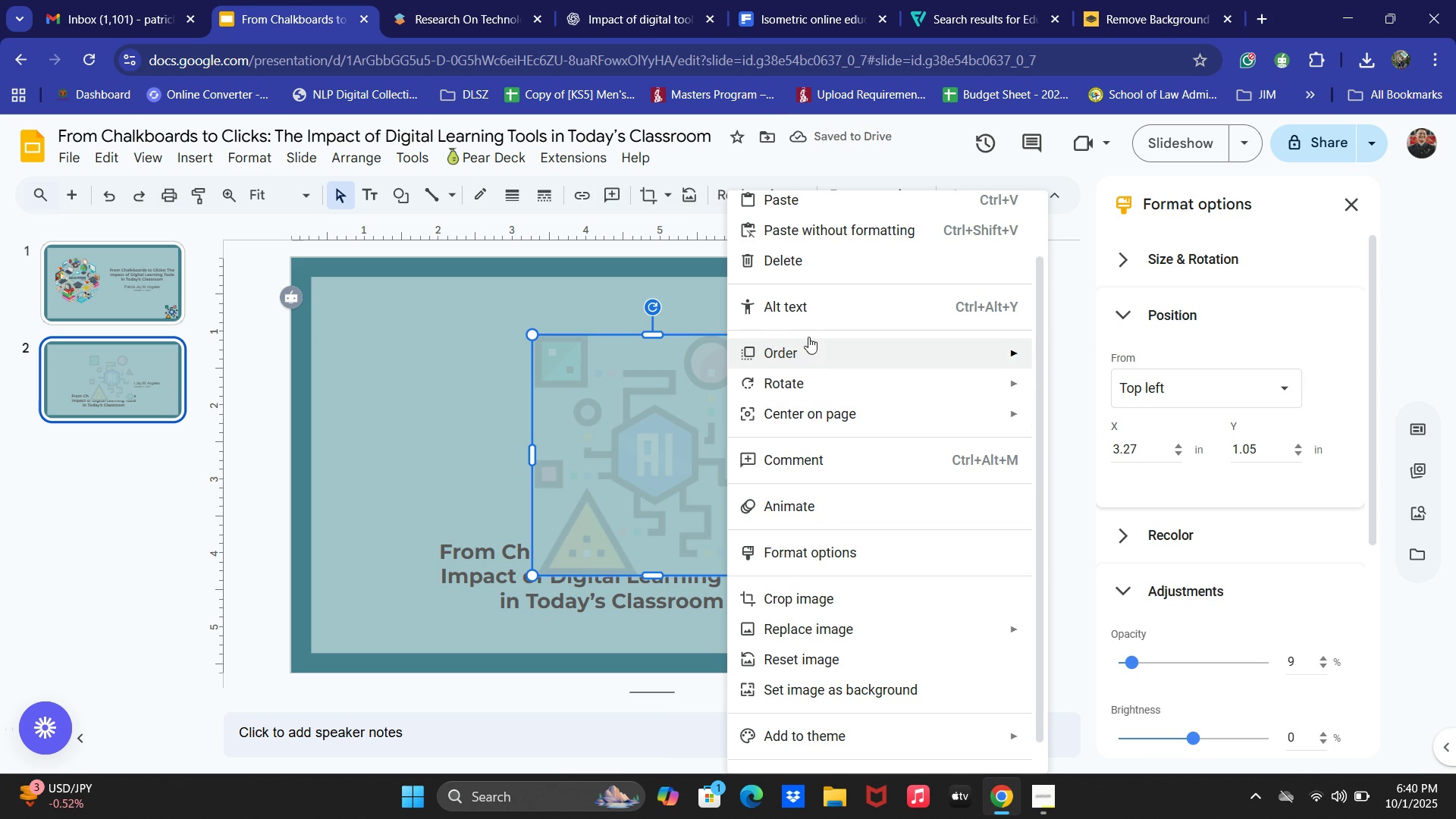 
scroll: coordinate [863, 652], scroll_direction: down, amount: 3.0
 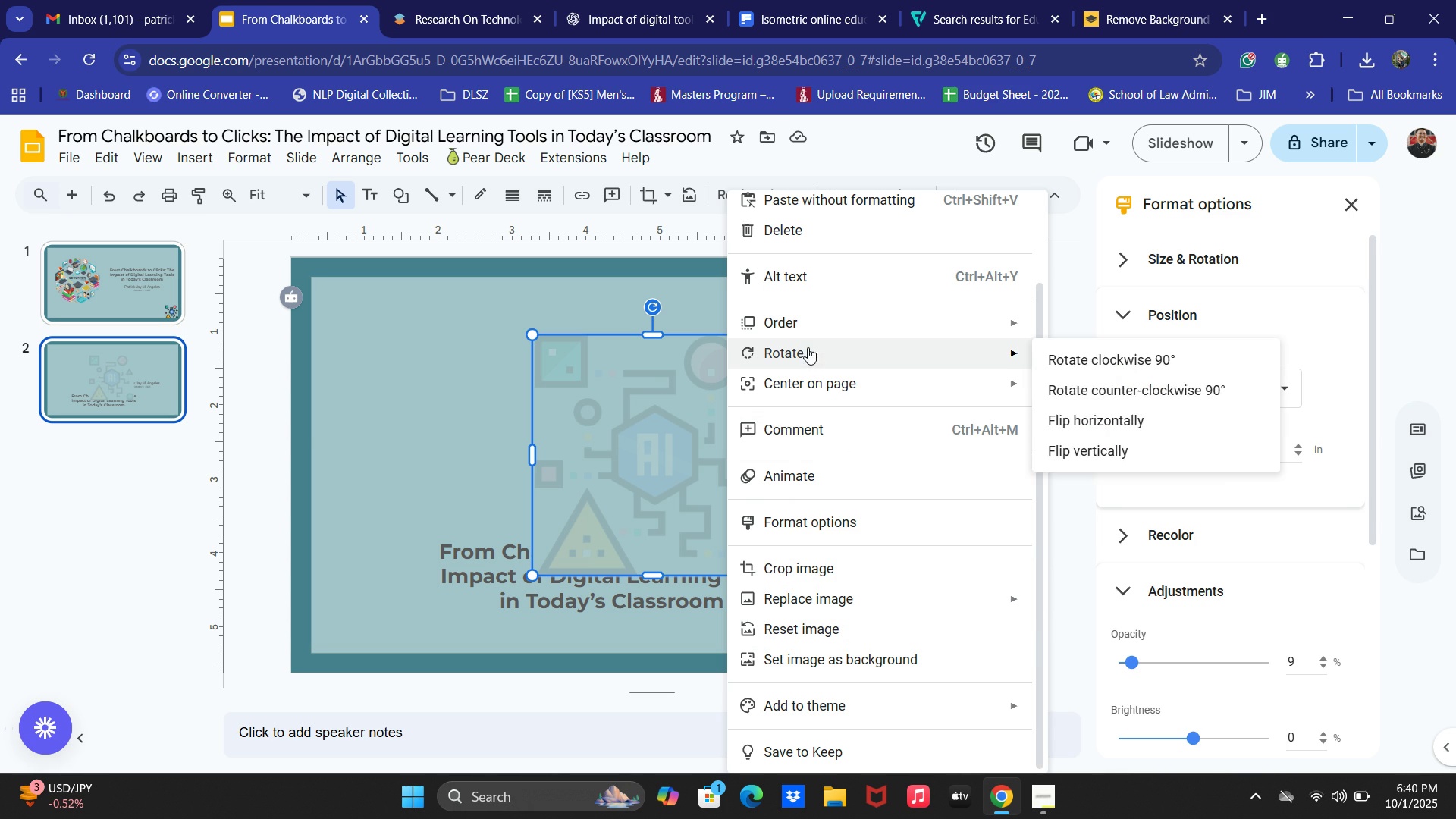 
wait(6.11)
 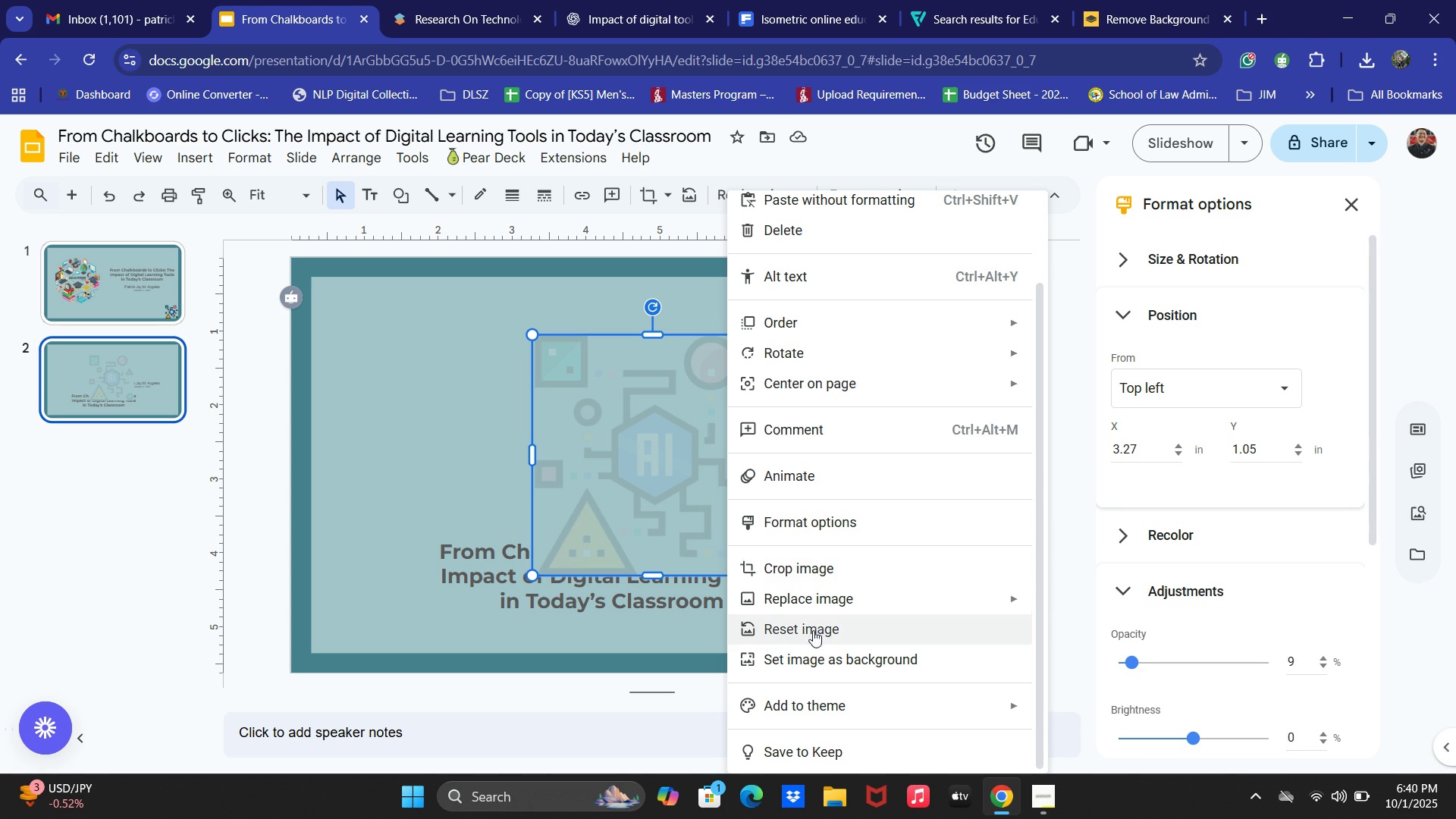 
left_click([835, 322])